 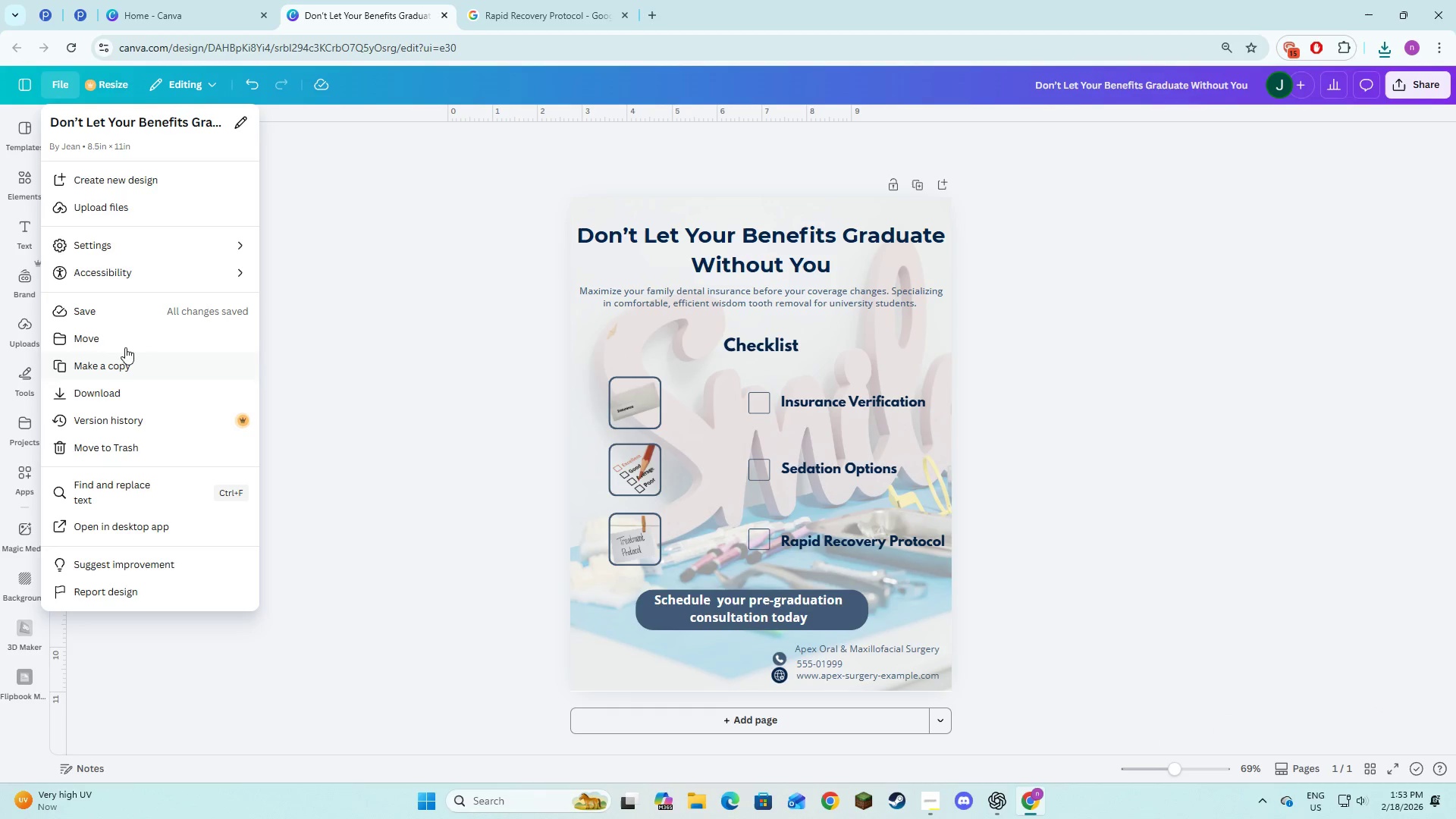 
left_click([96, 239])
 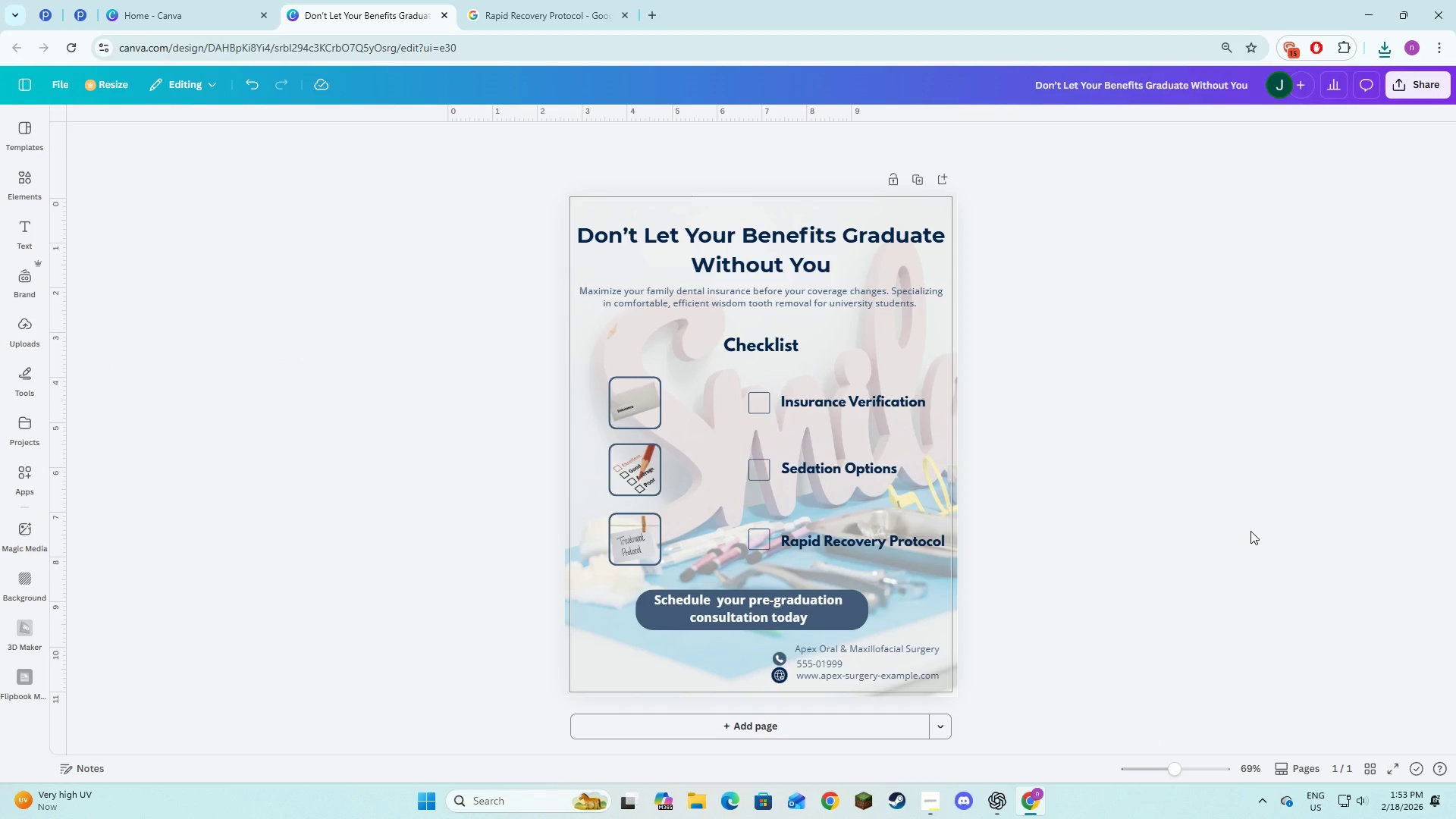 
wait(5.36)
 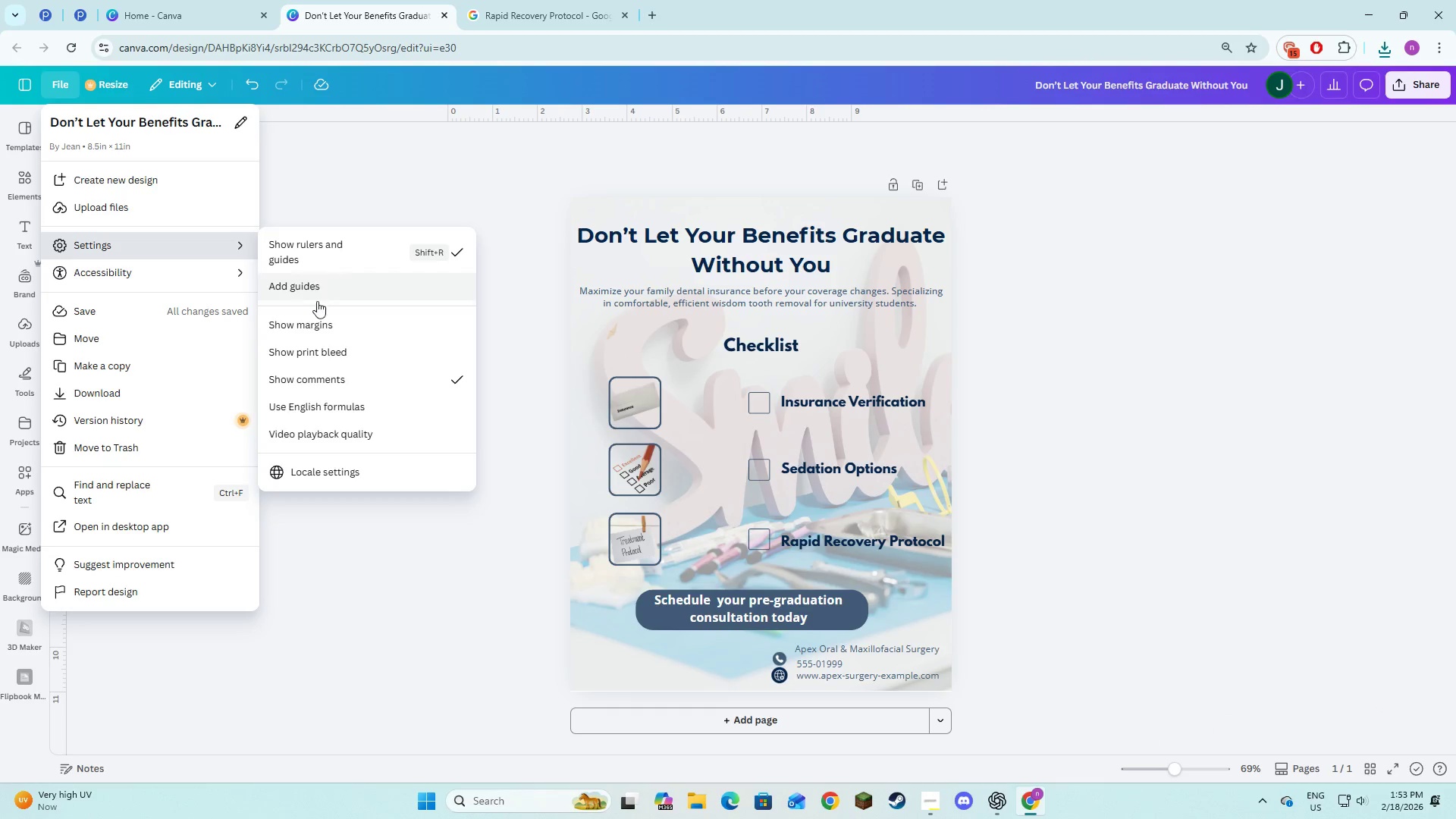 
key(Alt+AltLeft)
 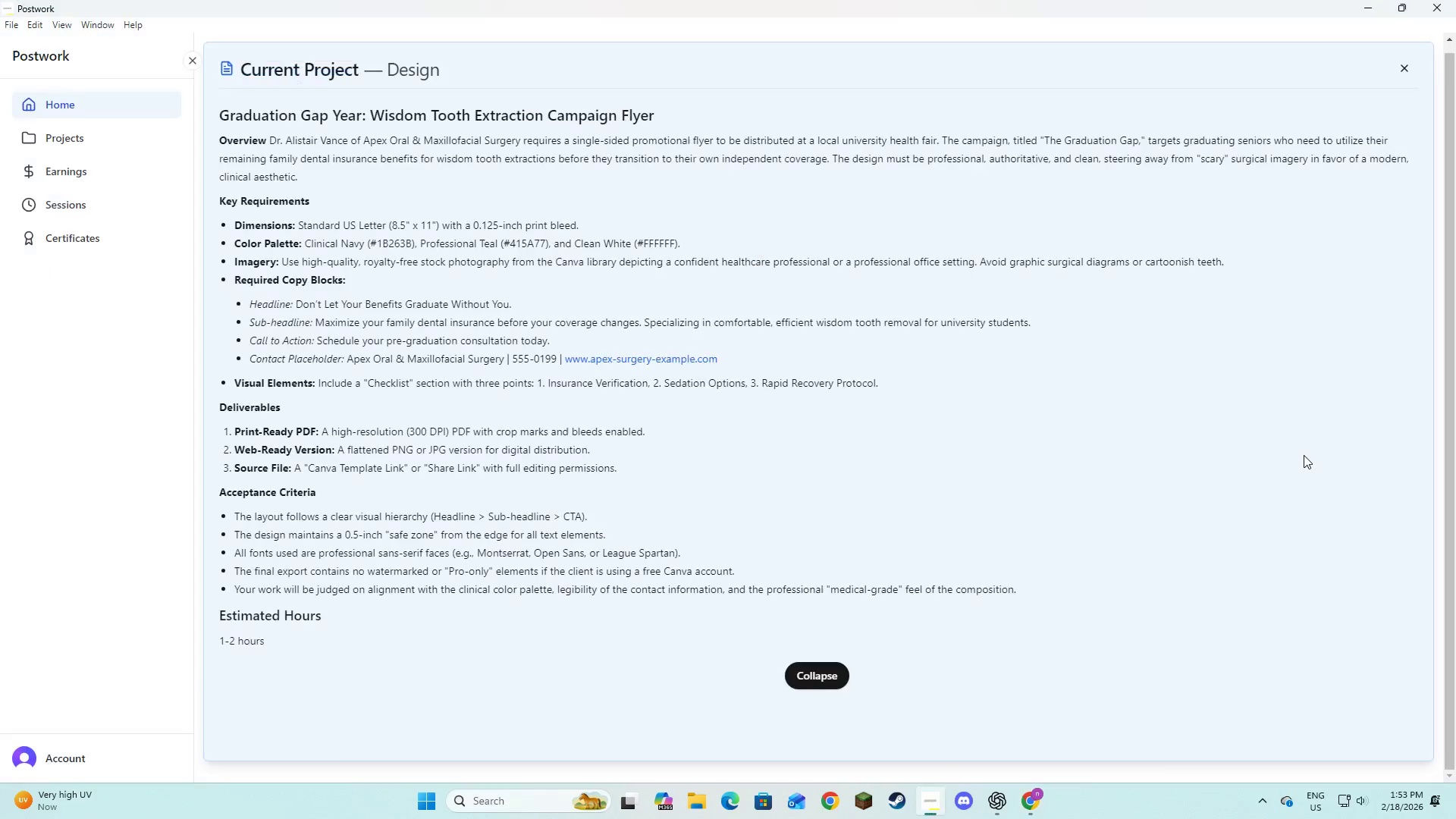 
key(Alt+Tab)